 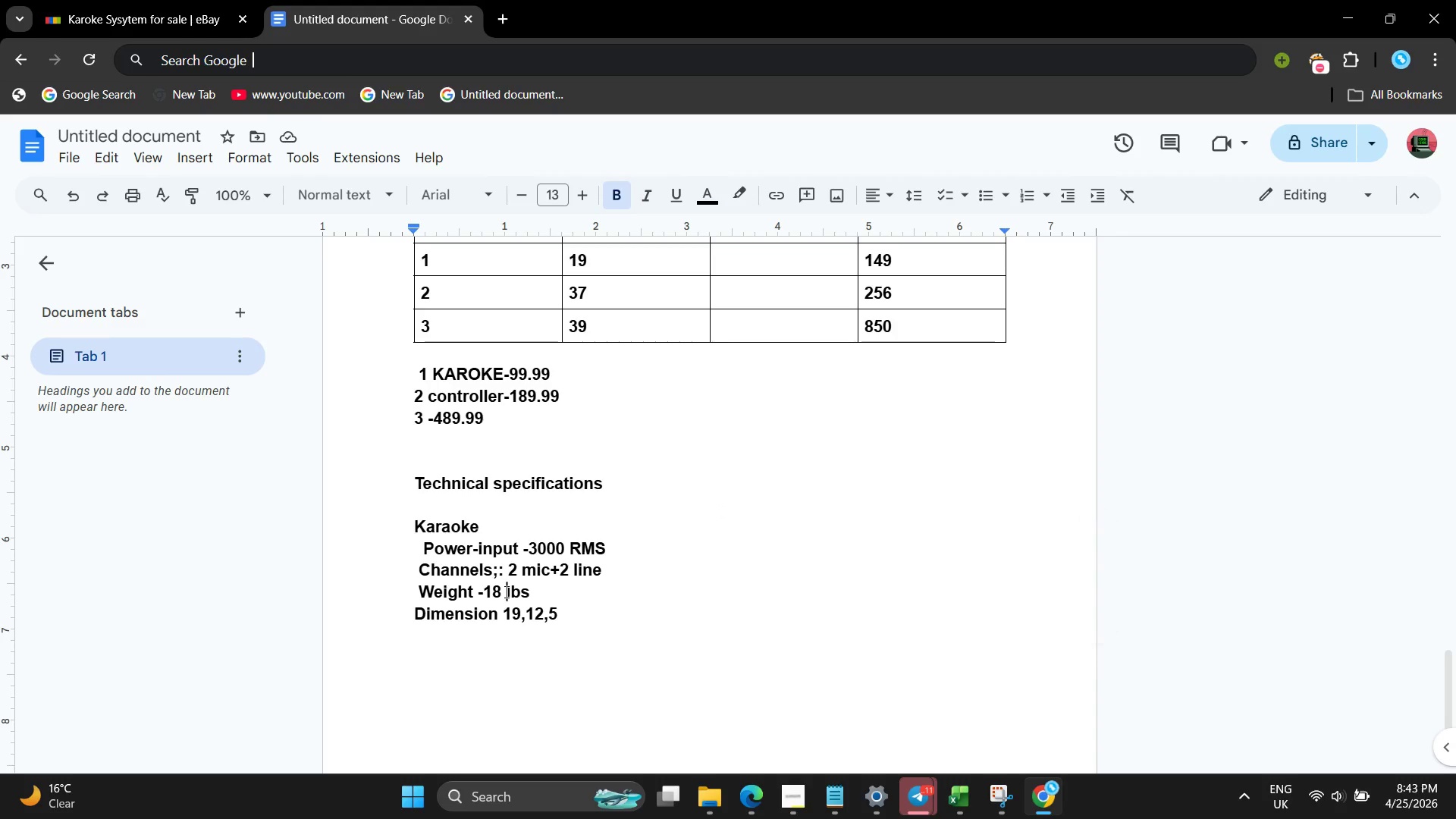 
type(-20 lbs )
key(Backspace)
key(Backspace)
key(Backspace)
key(Backspace)
 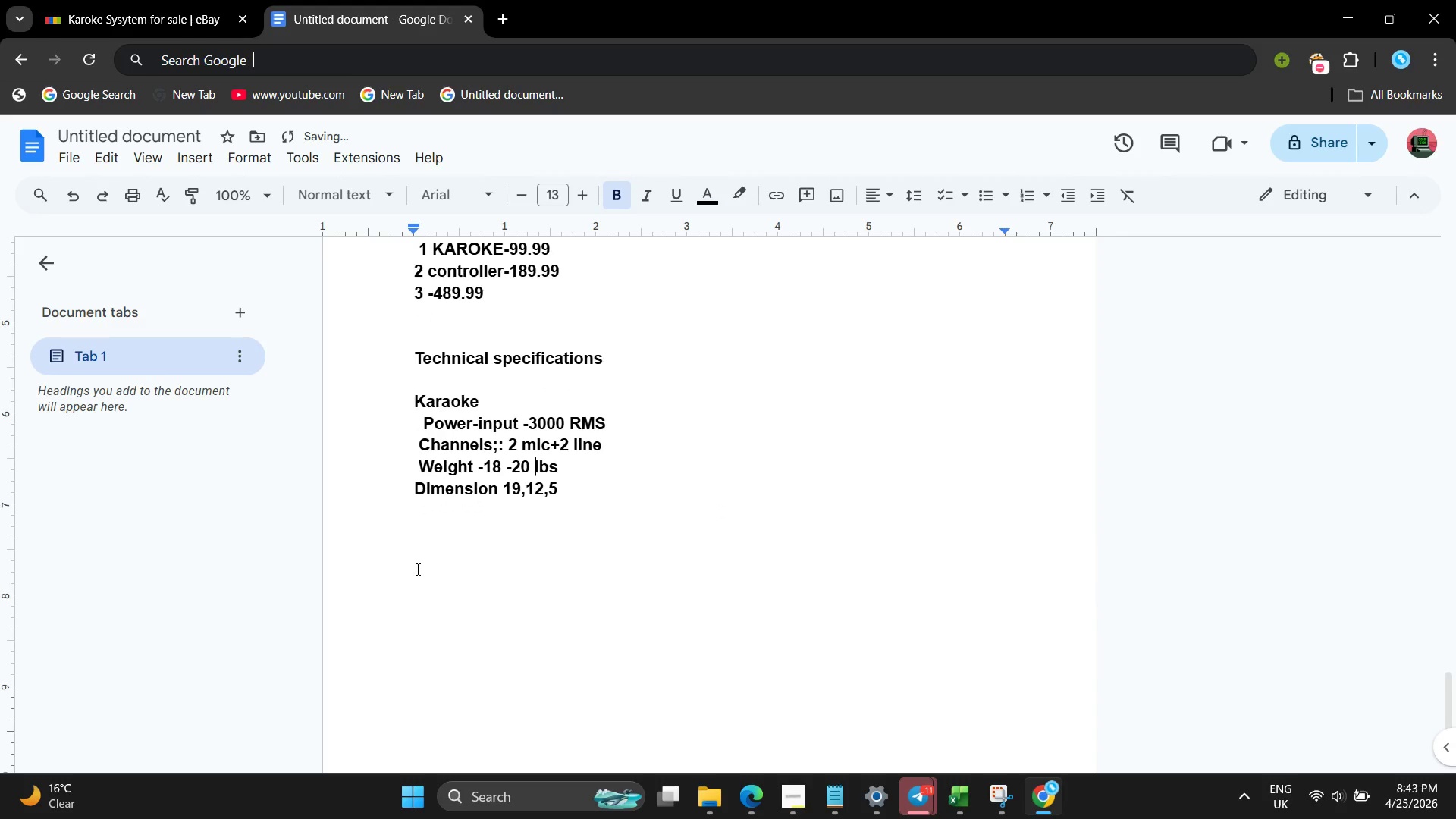 
left_click([416, 569])
 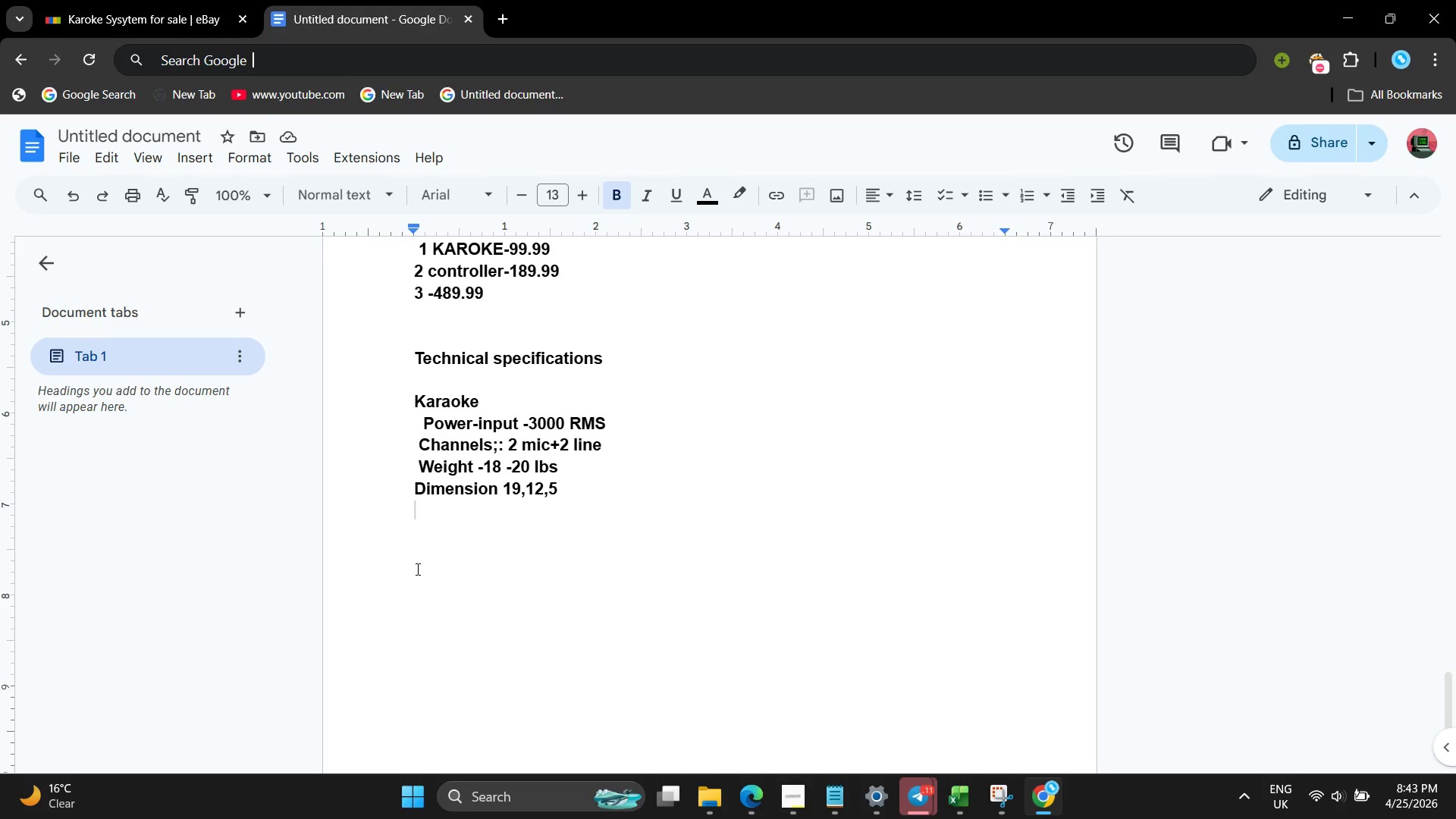 
wait(5.97)
 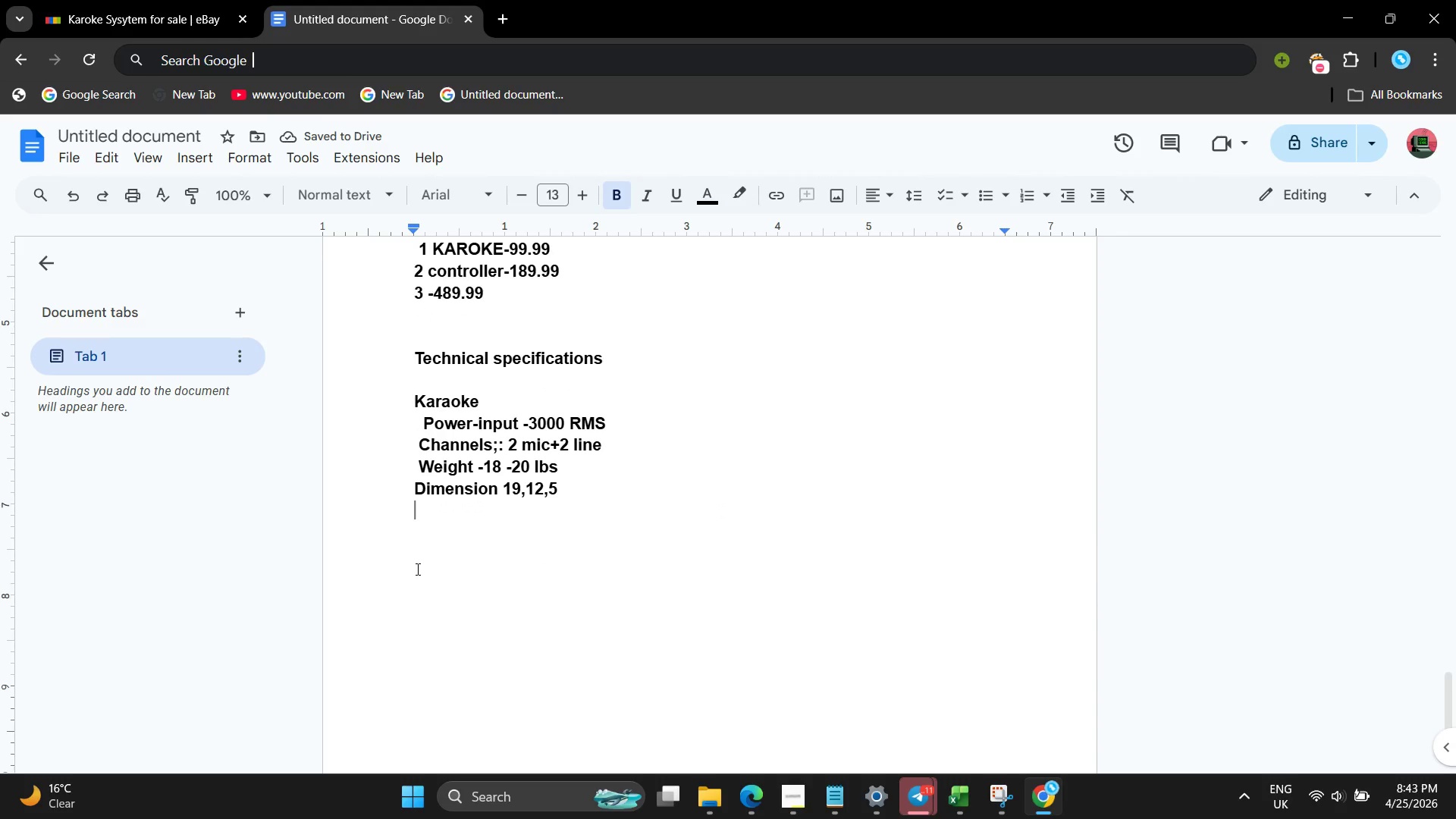 
type( Features)
 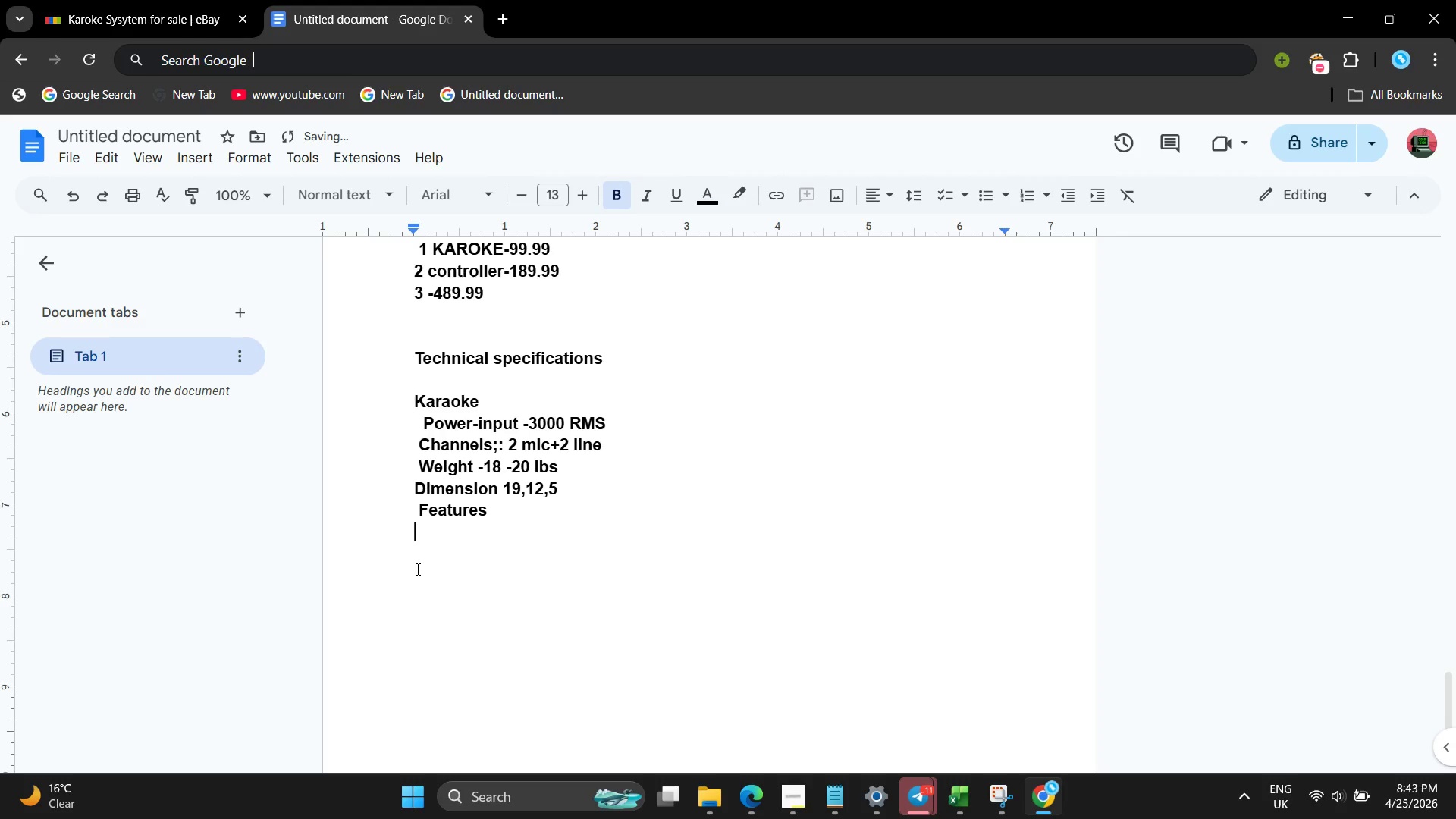 
key(Enter)
 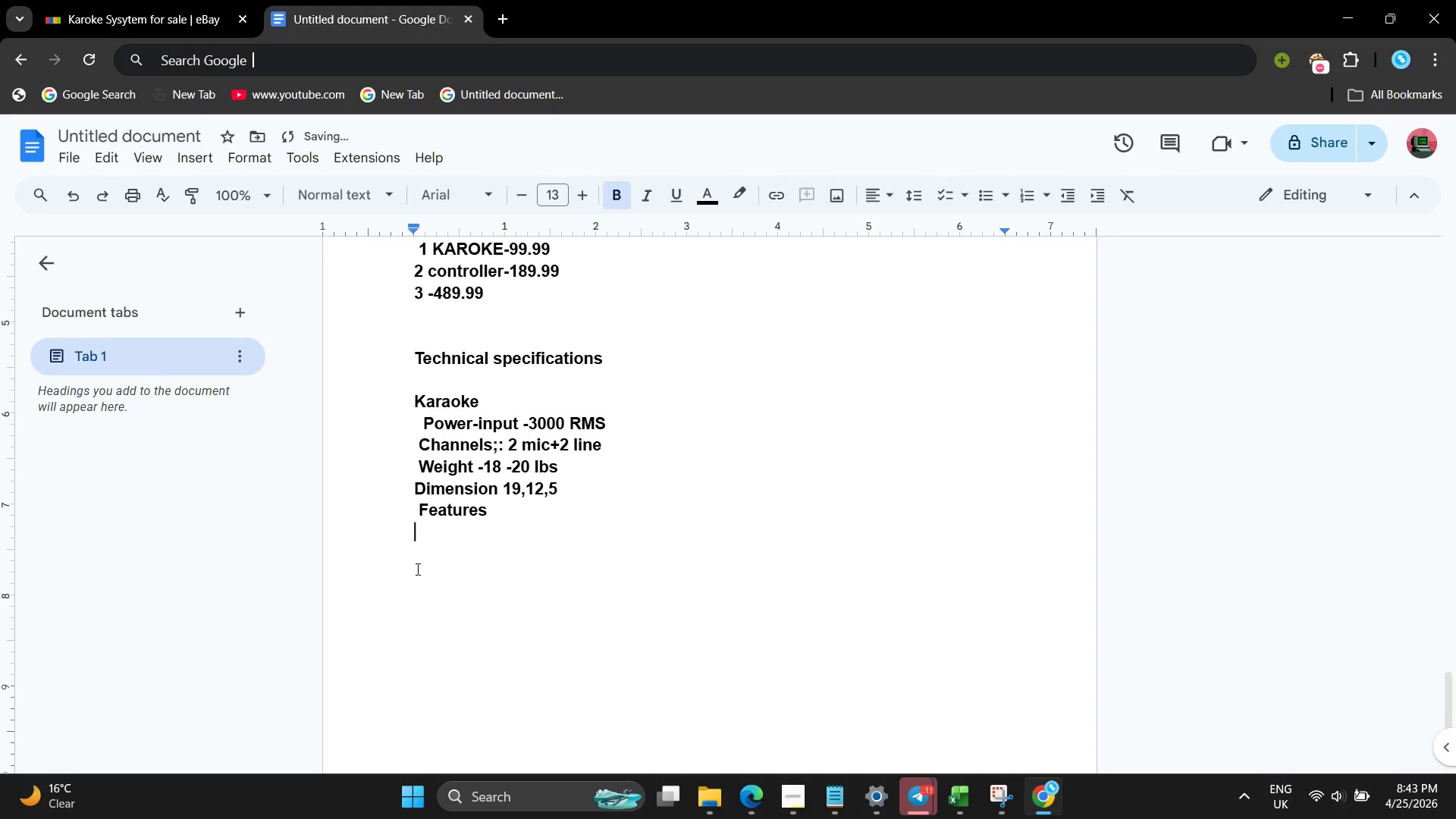 
type(   bluetooth ste)
key(Backspace)
key(Backspace)
type(treaming )
 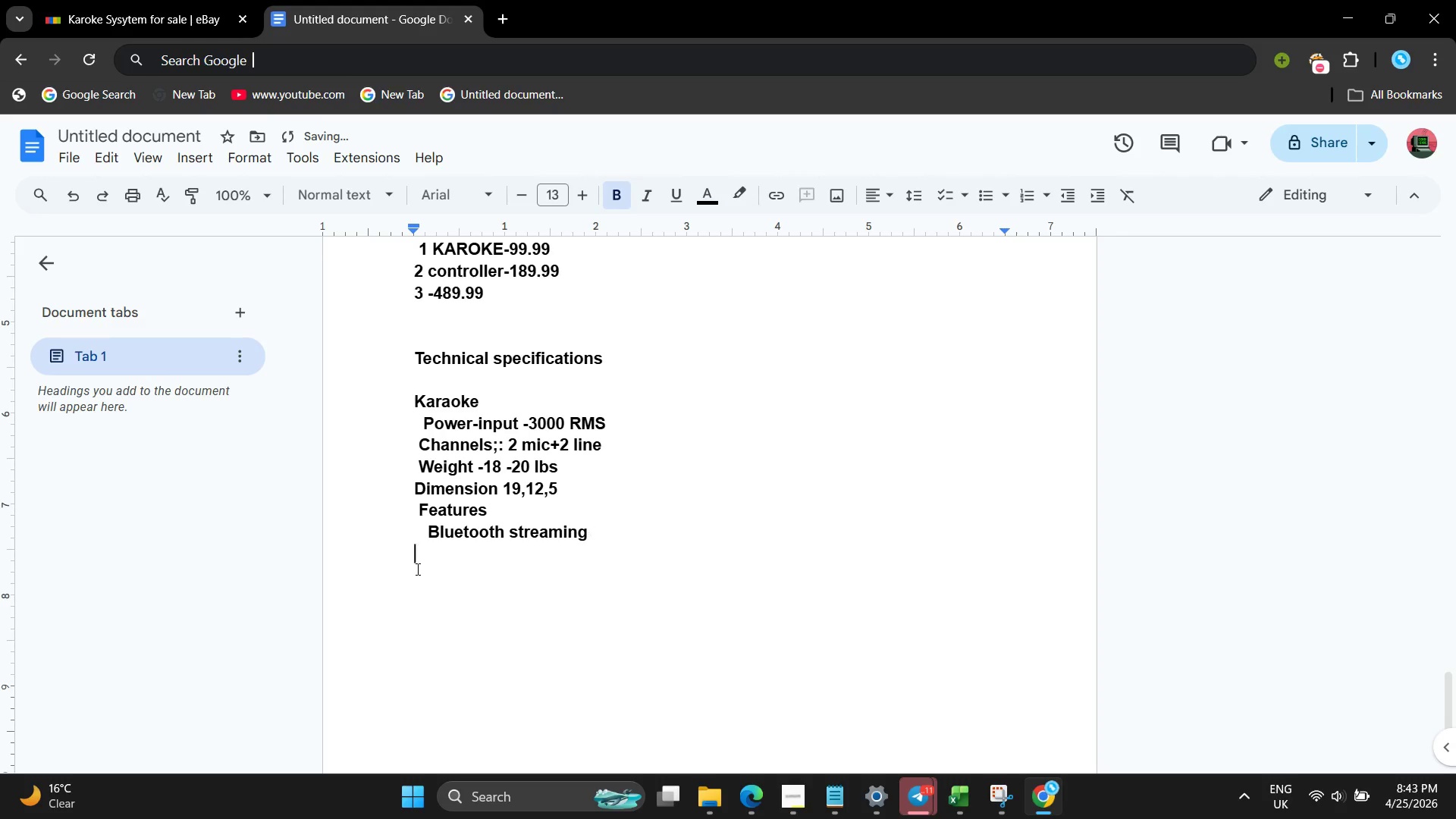 
key(Enter)
 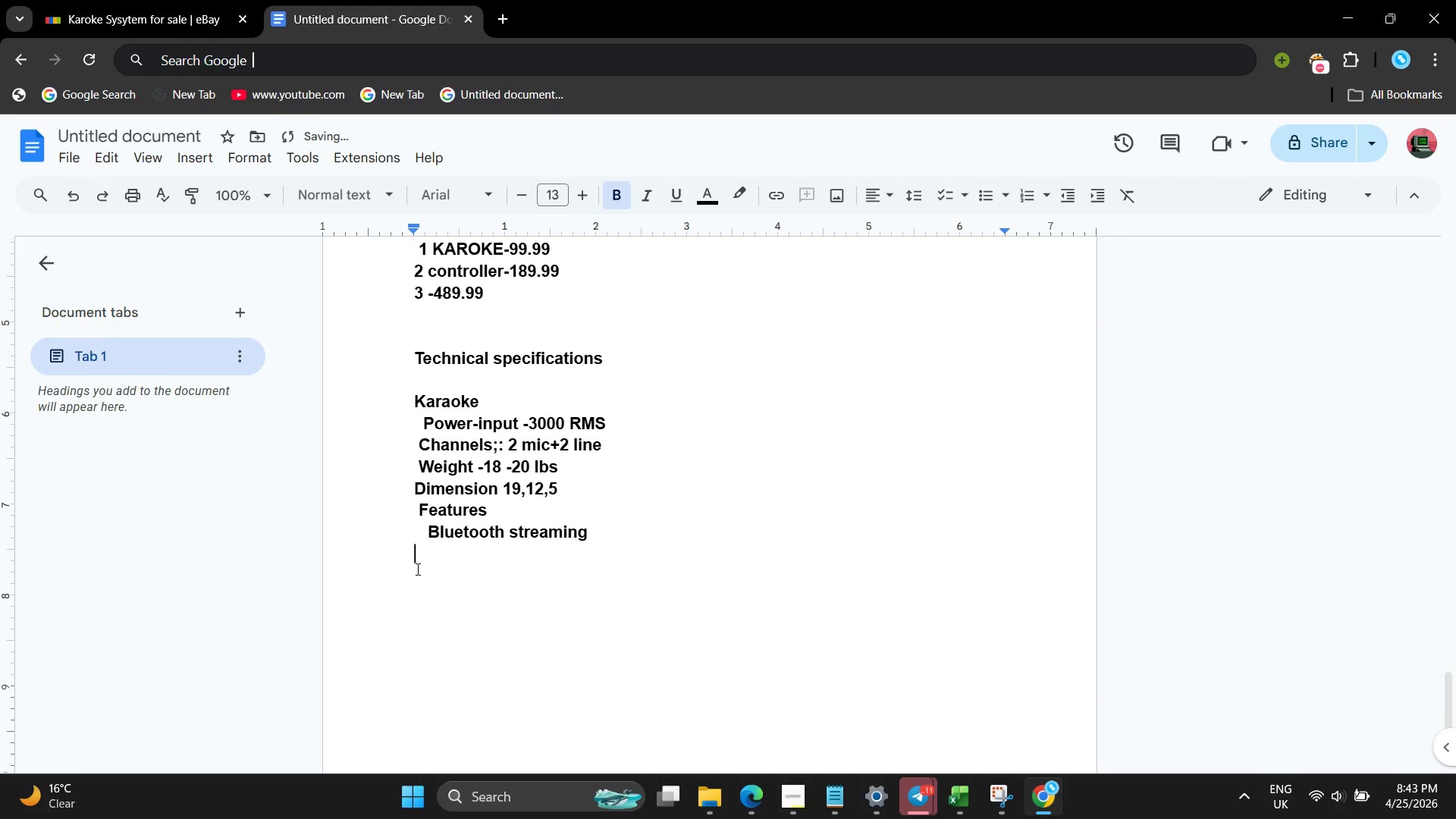 
type(   echo and reverb contrp)
key(Backspace)
type(ol)
 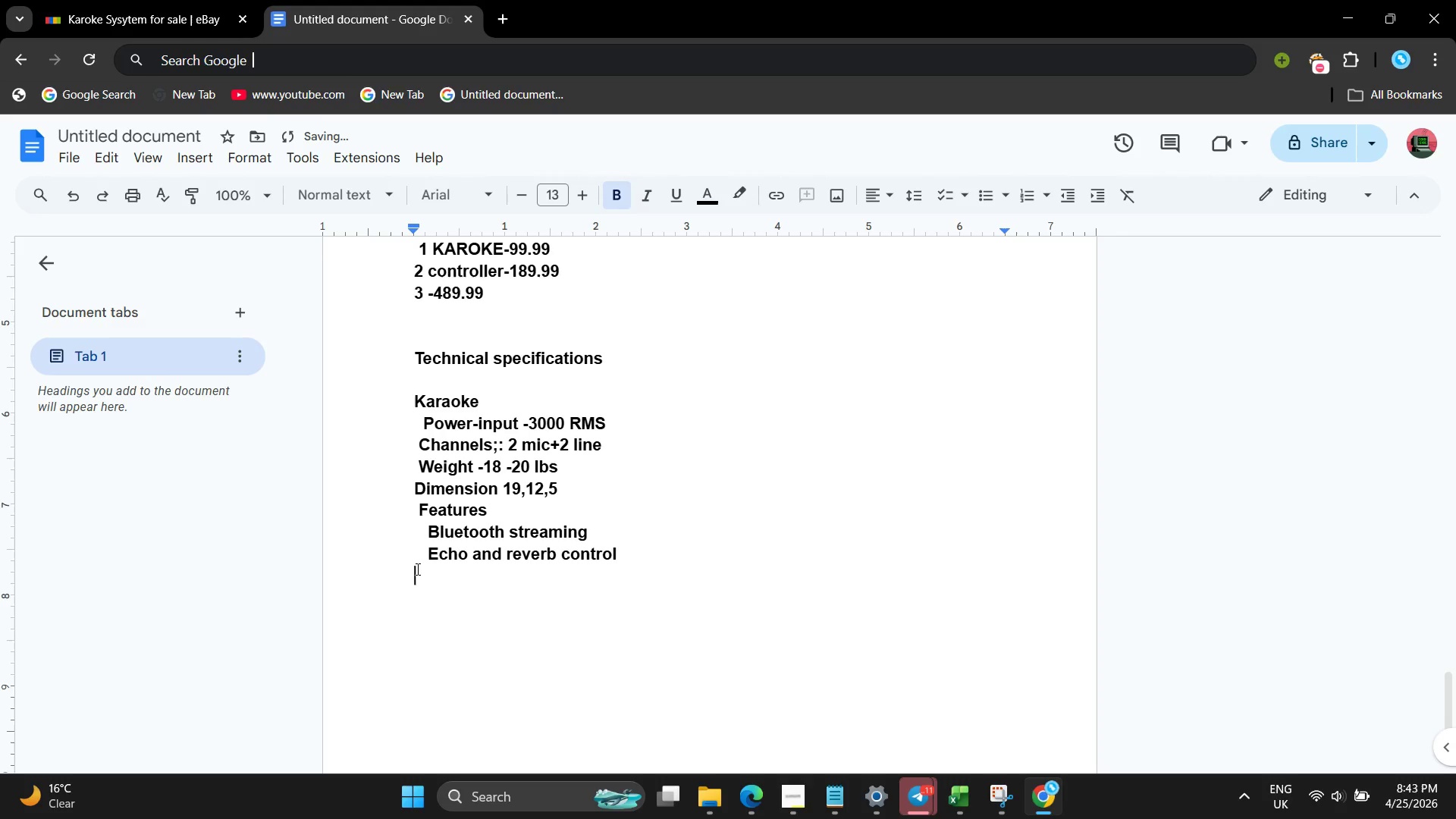 
key(Enter)
 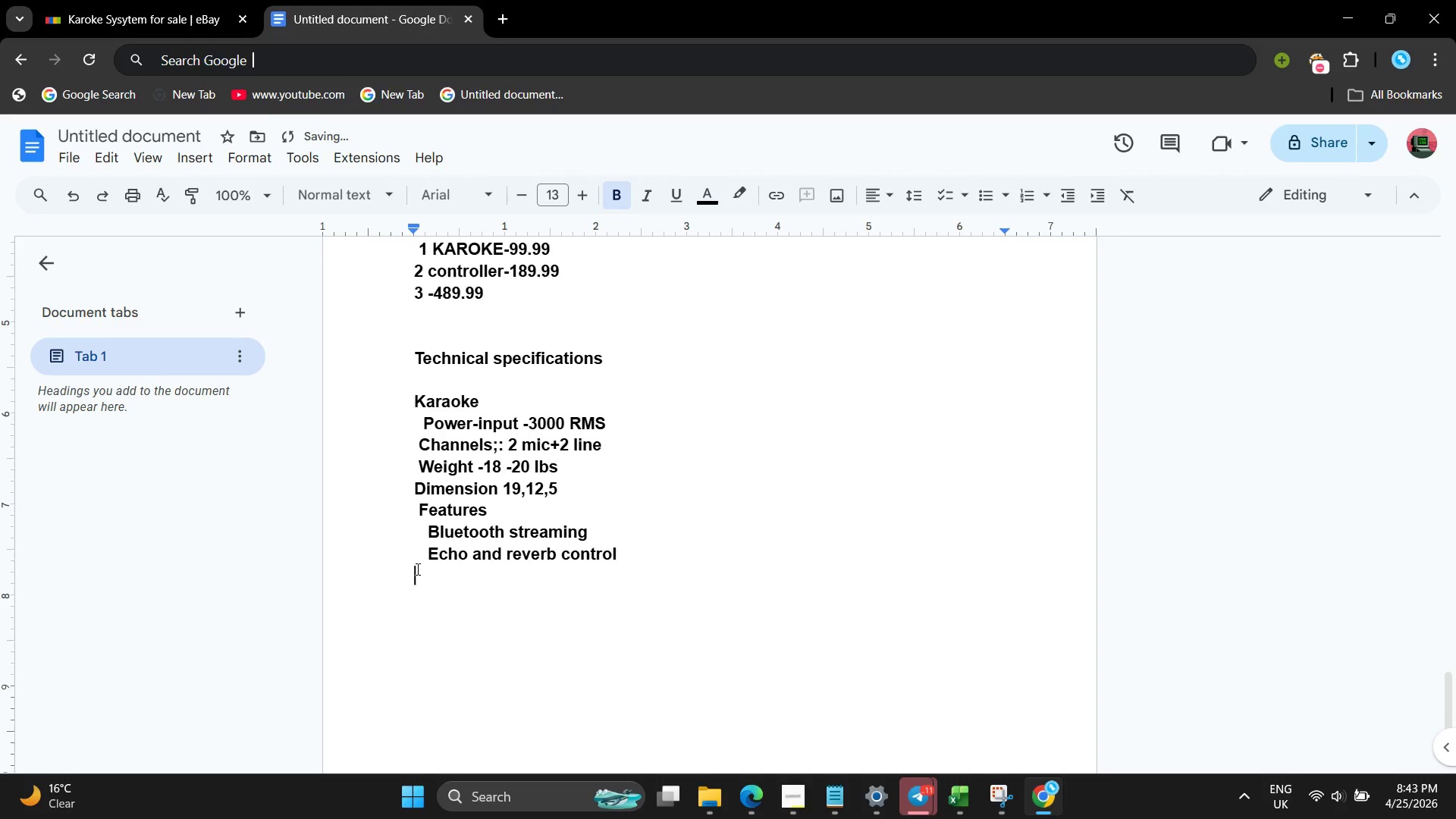 
type(  independent mic EQ])
key(Backspace)
 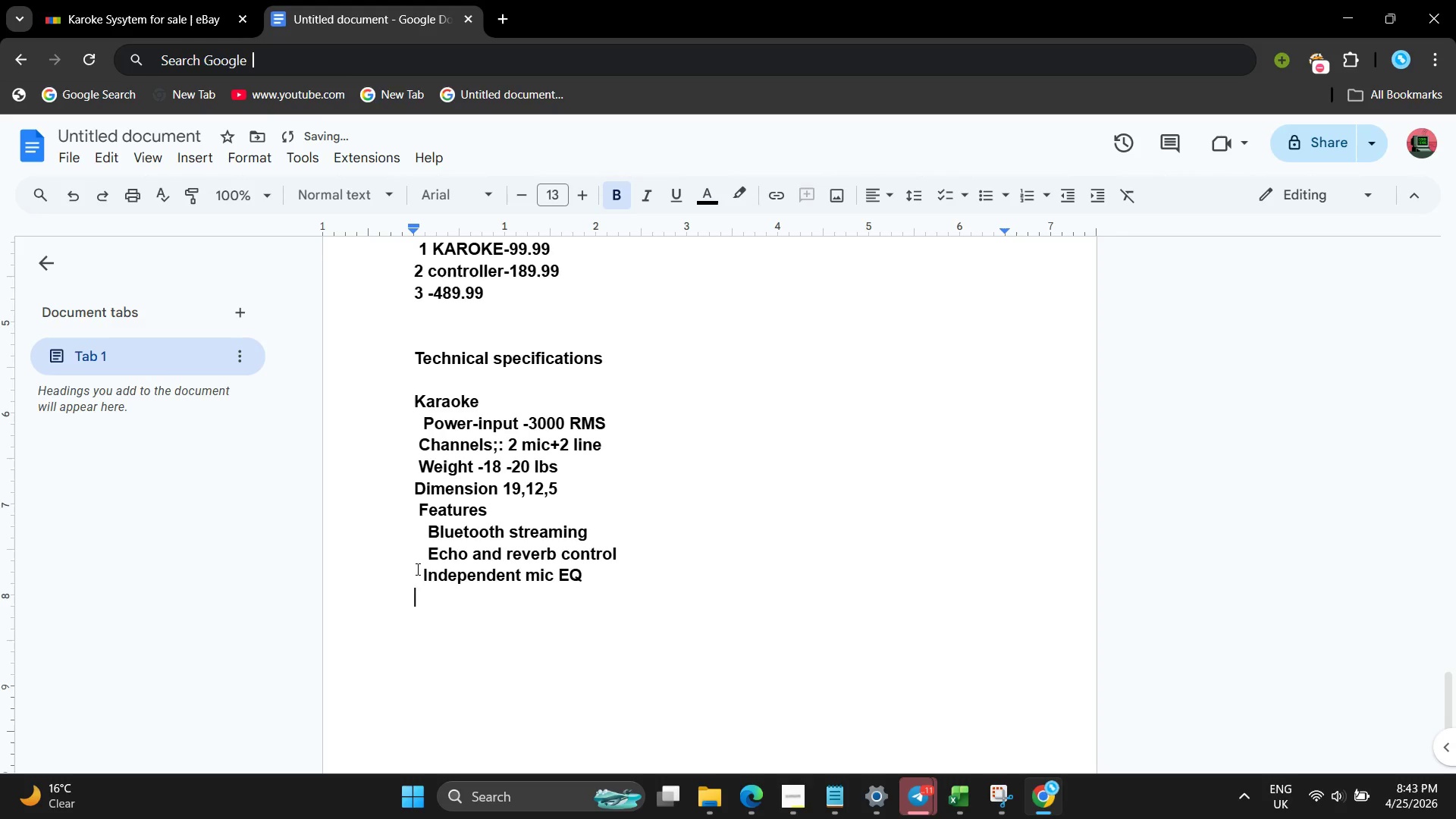 
 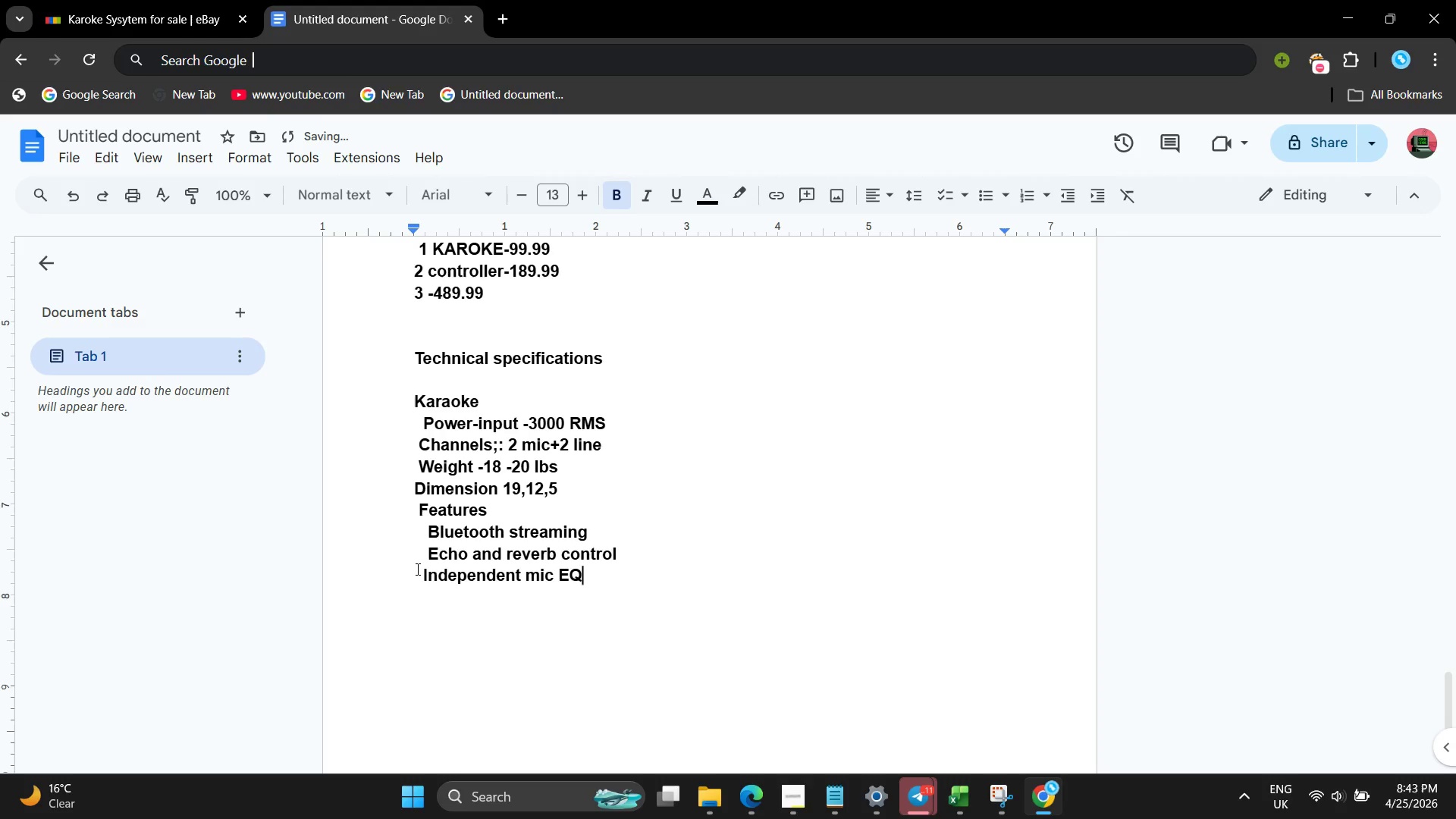 
key(Enter)
 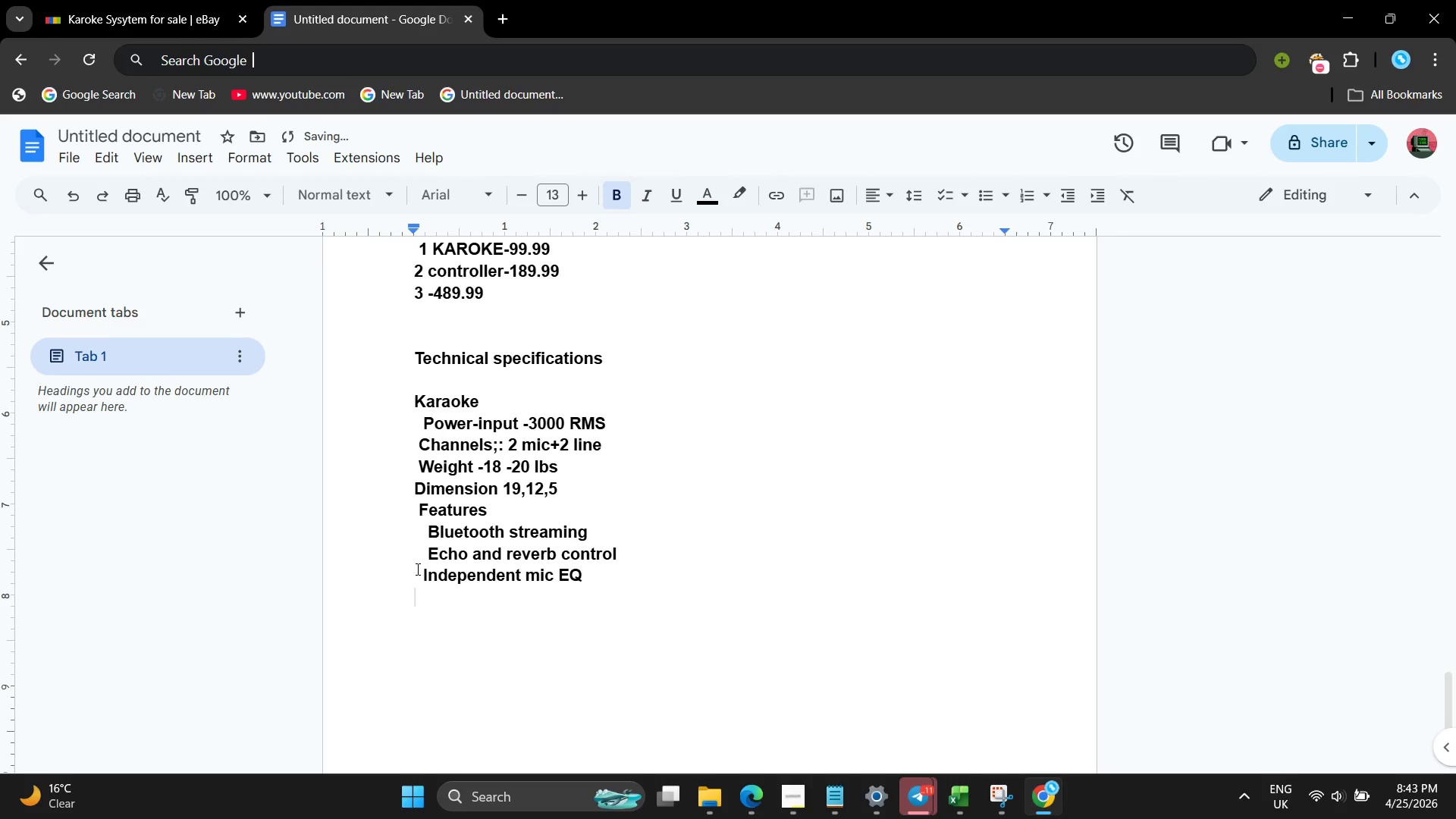 
type( LED leve; ,e)
key(Backspace)
key(Backspace)
key(Backspace)
key(Backspace)
type(l meters )
 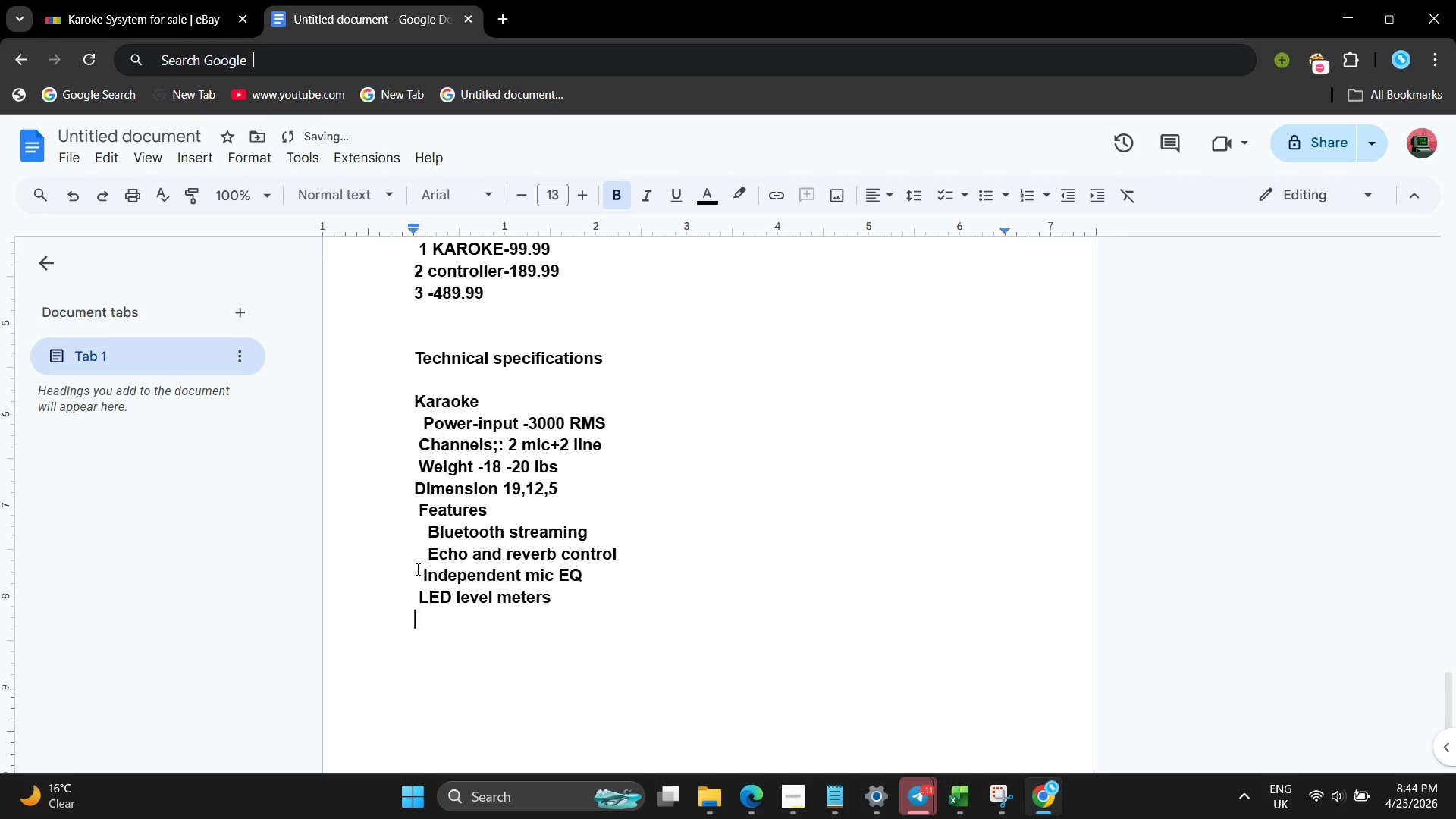 
 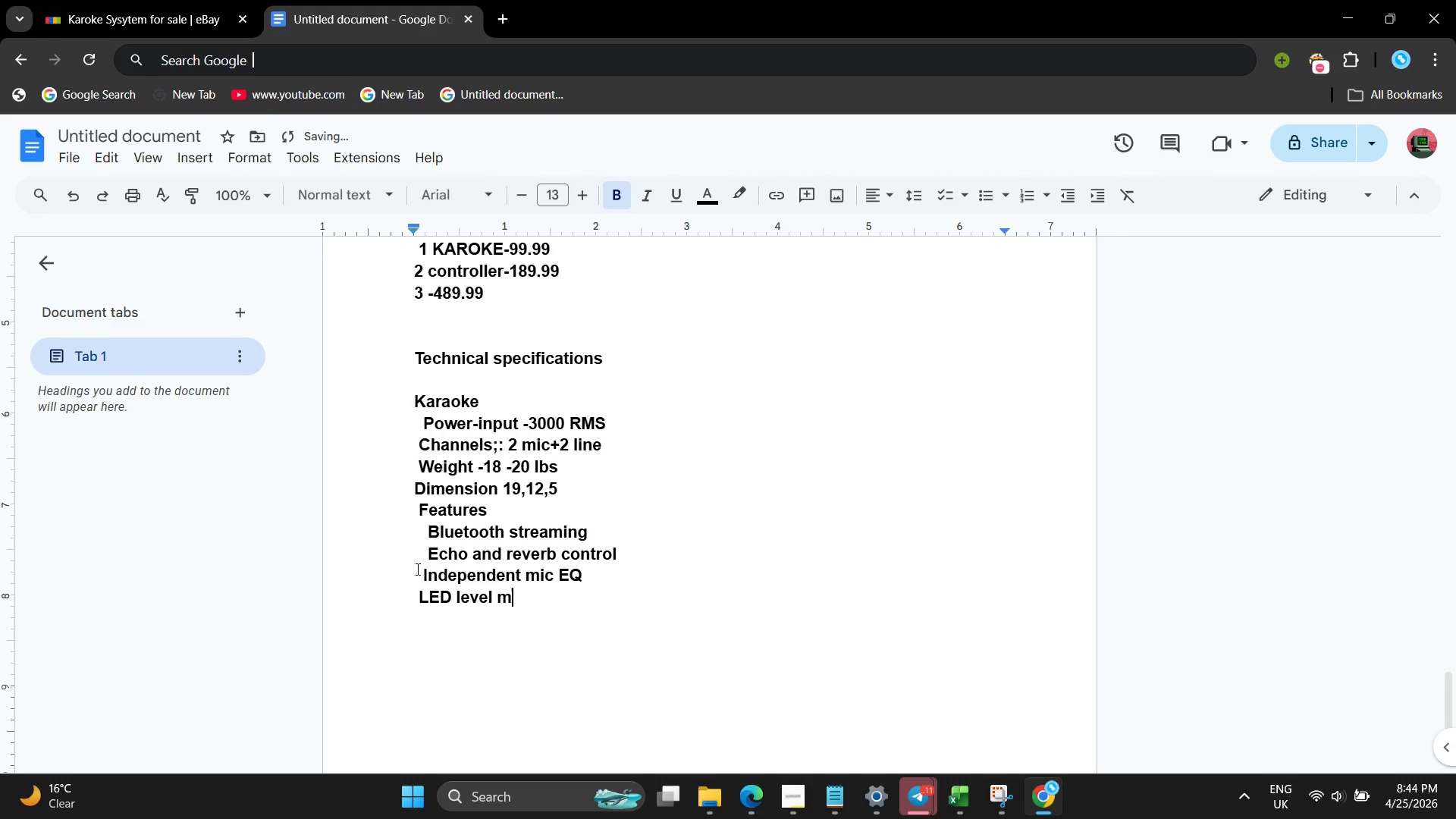 
key(Enter)
 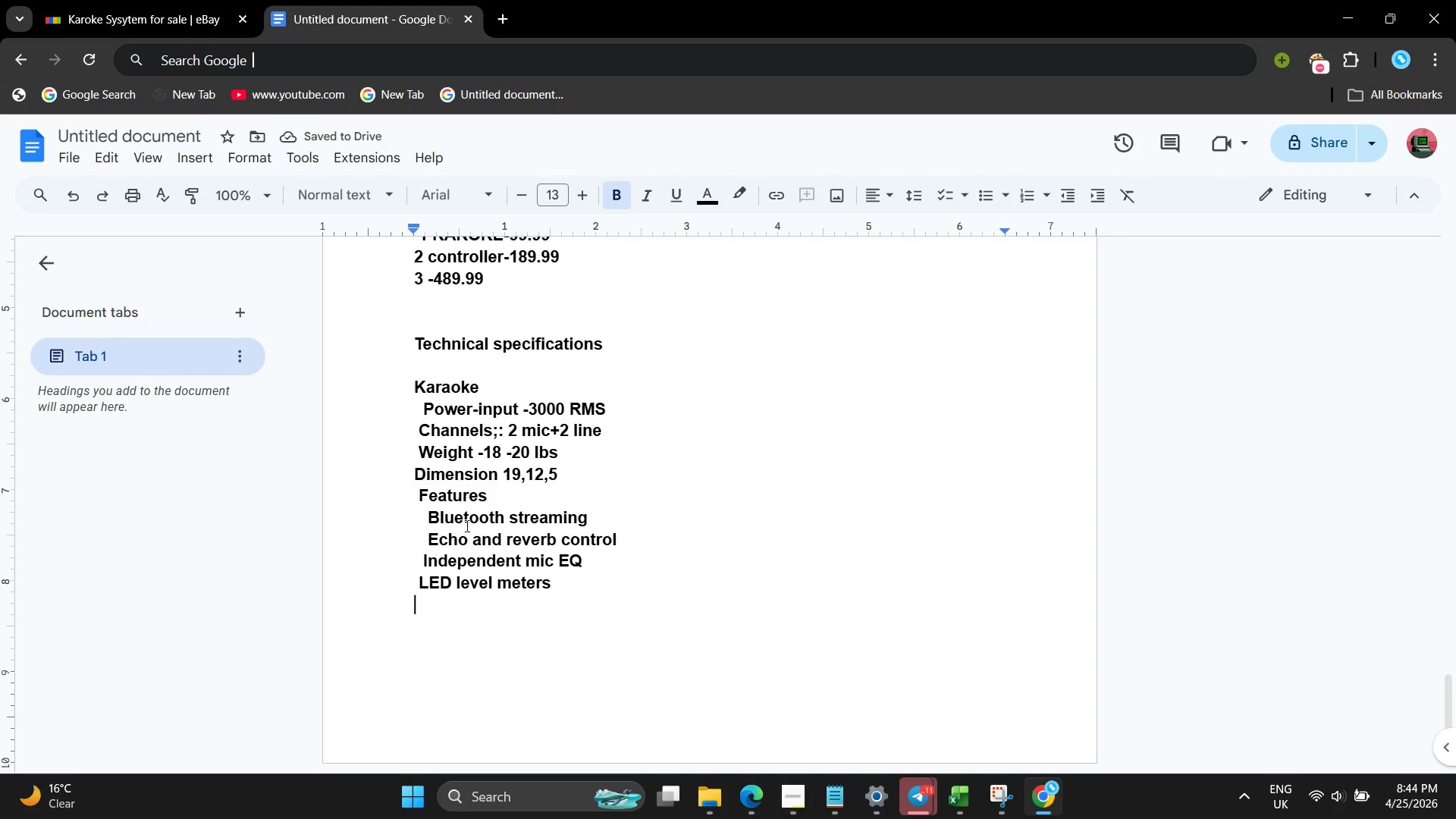 
left_click_drag(start_coordinate=[423, 520], to_coordinate=[582, 592])
 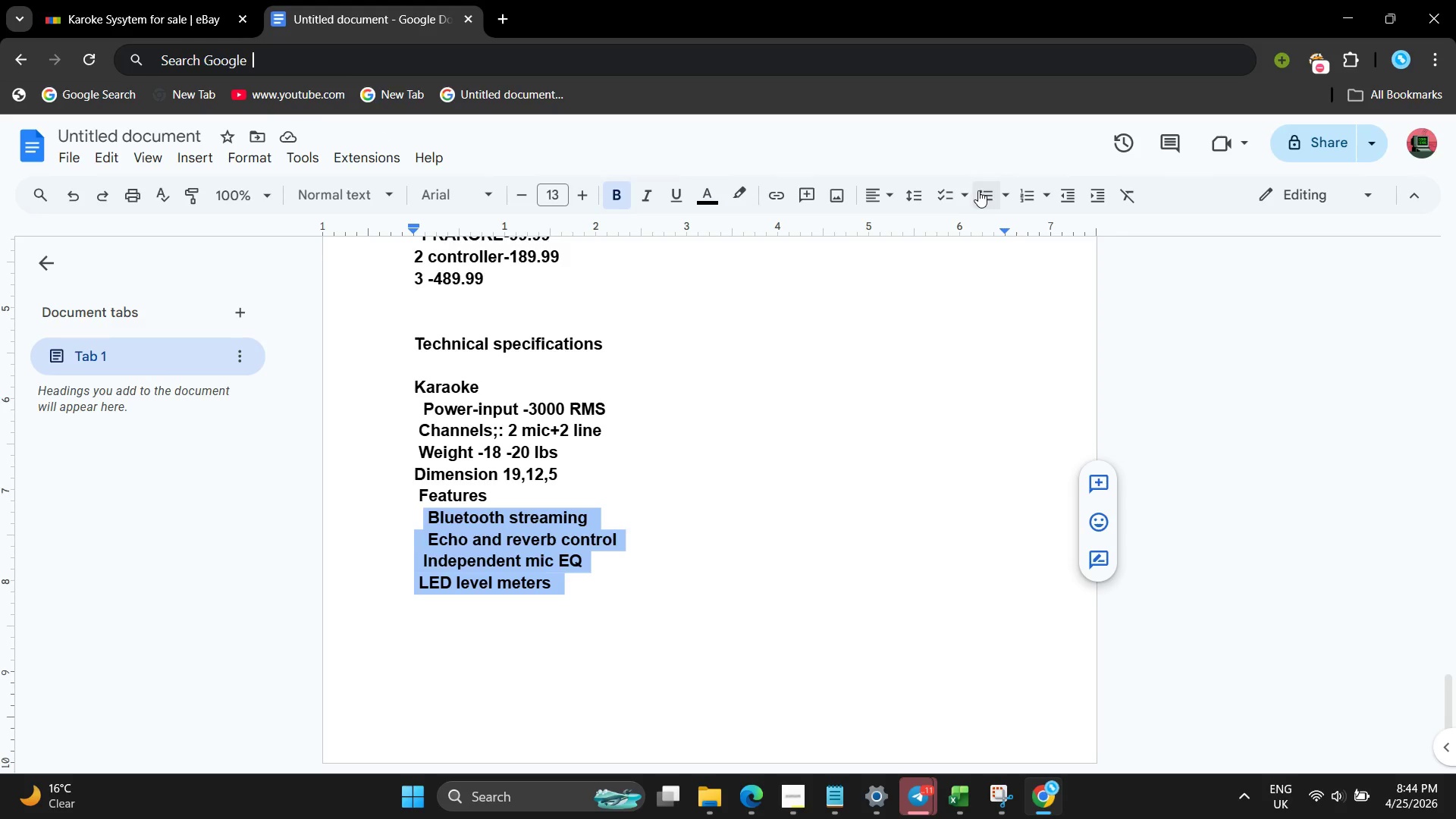 
left_click([978, 190])
 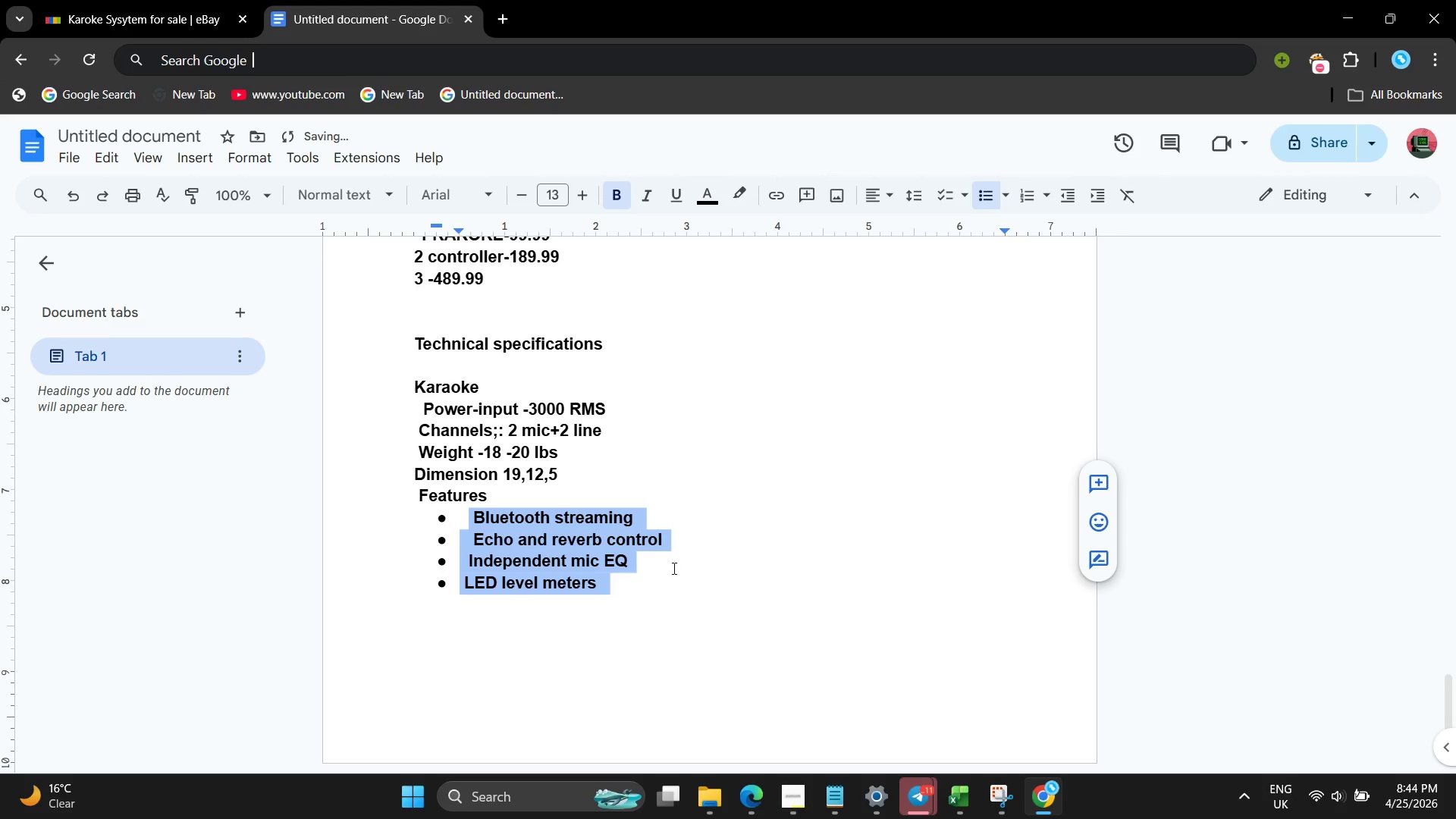 
left_click([673, 568])
 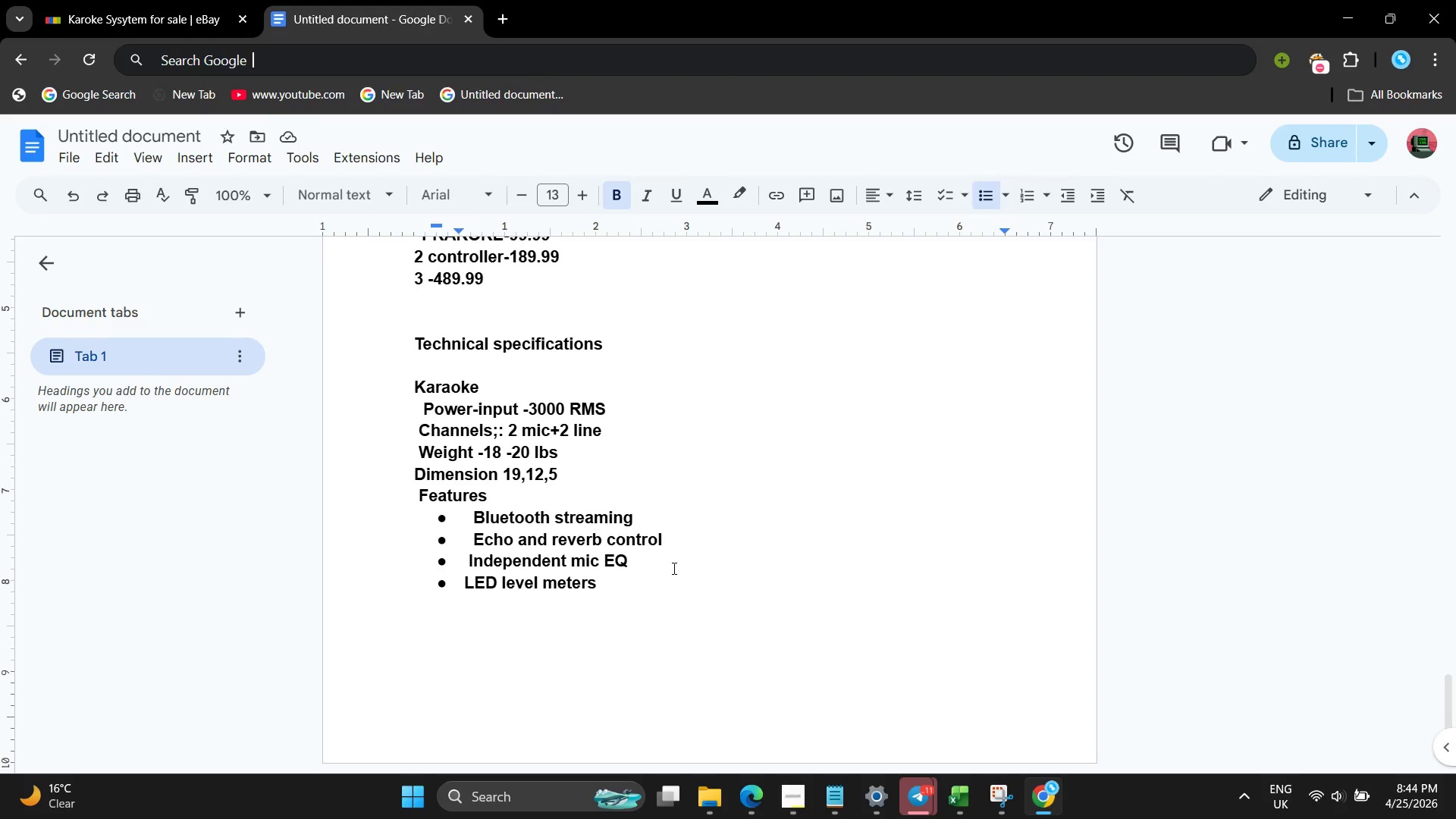 
wait(44.95)
 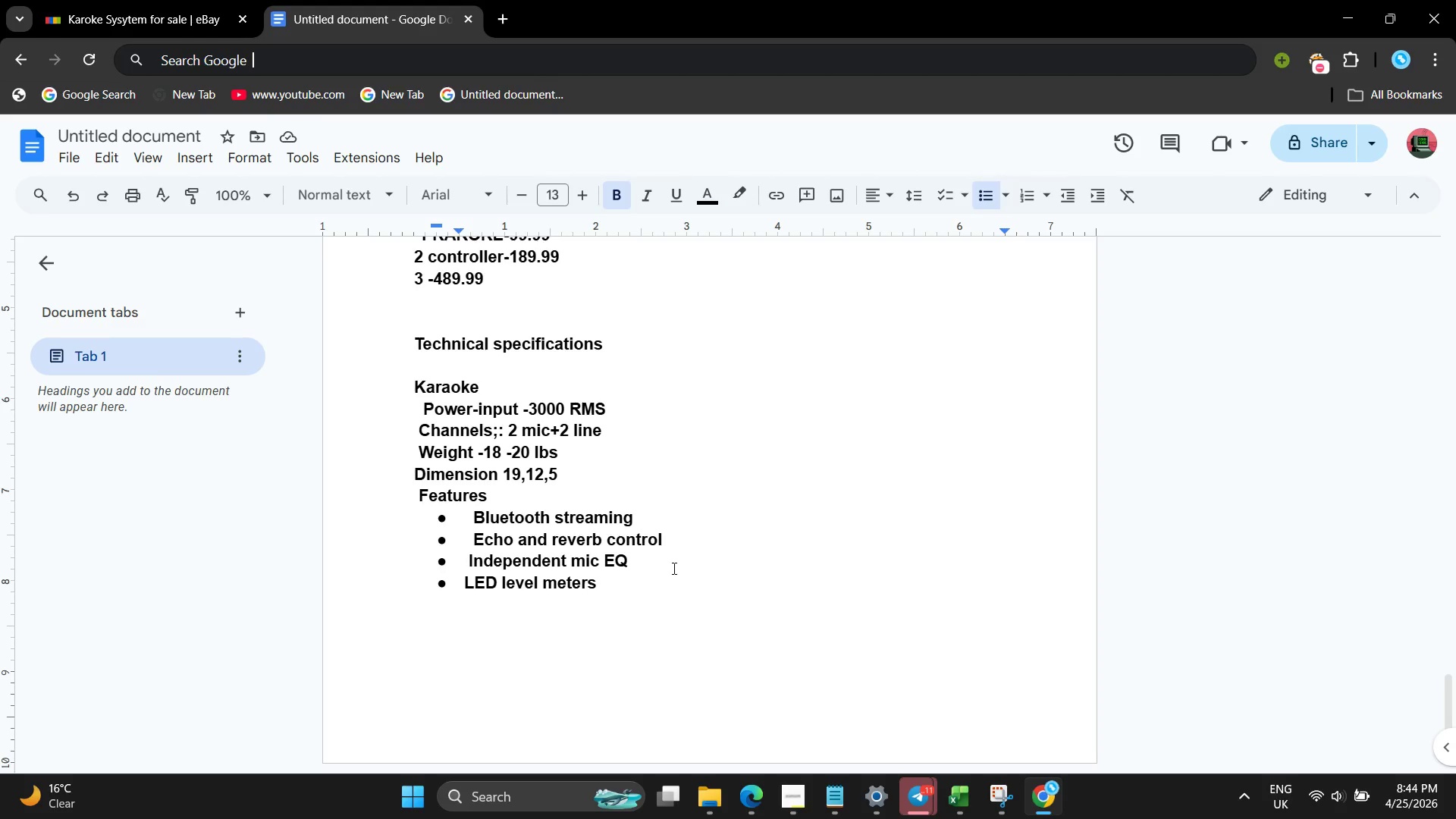 
left_click([778, 795])